 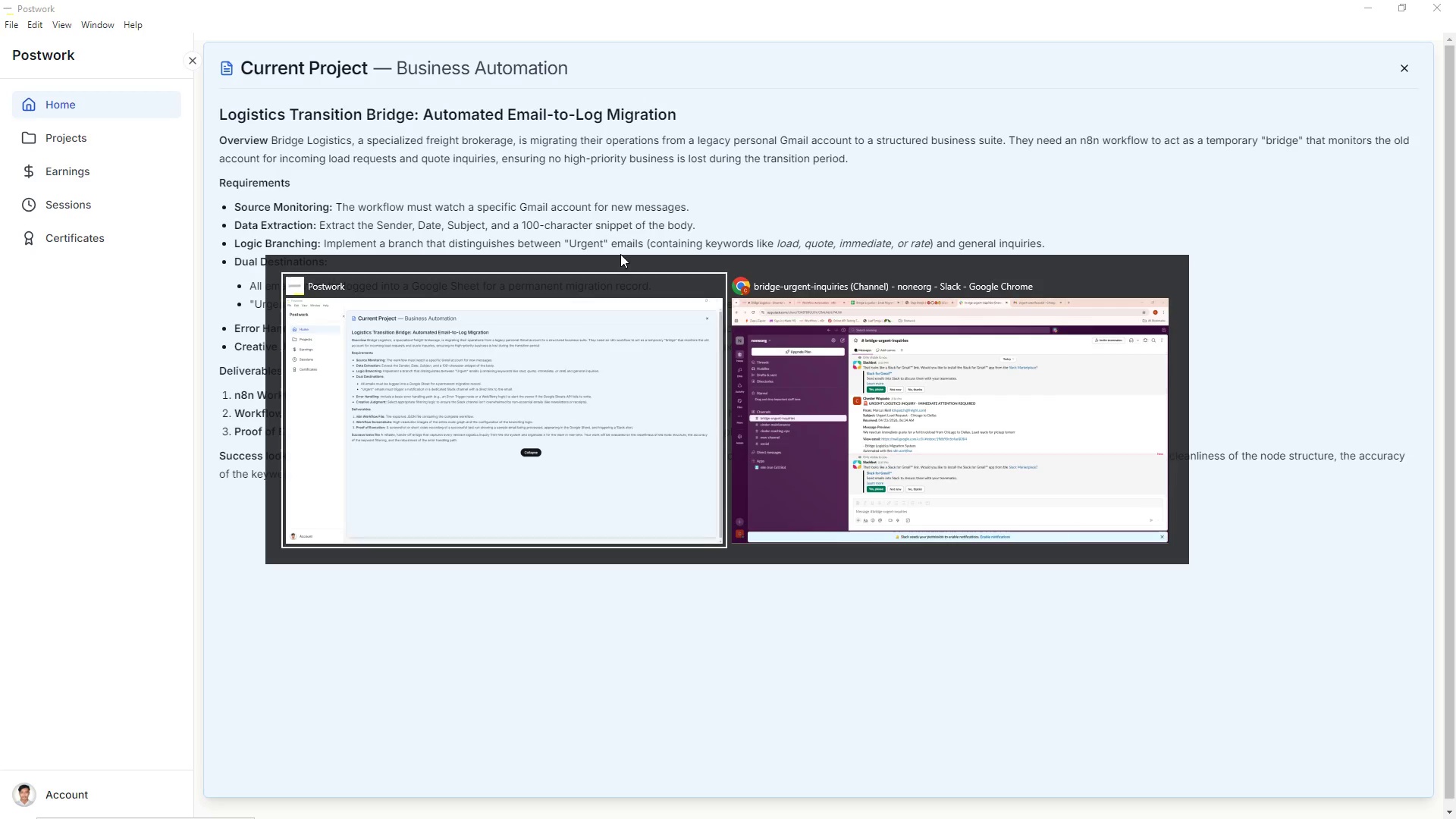 
key(Alt+Tab)
 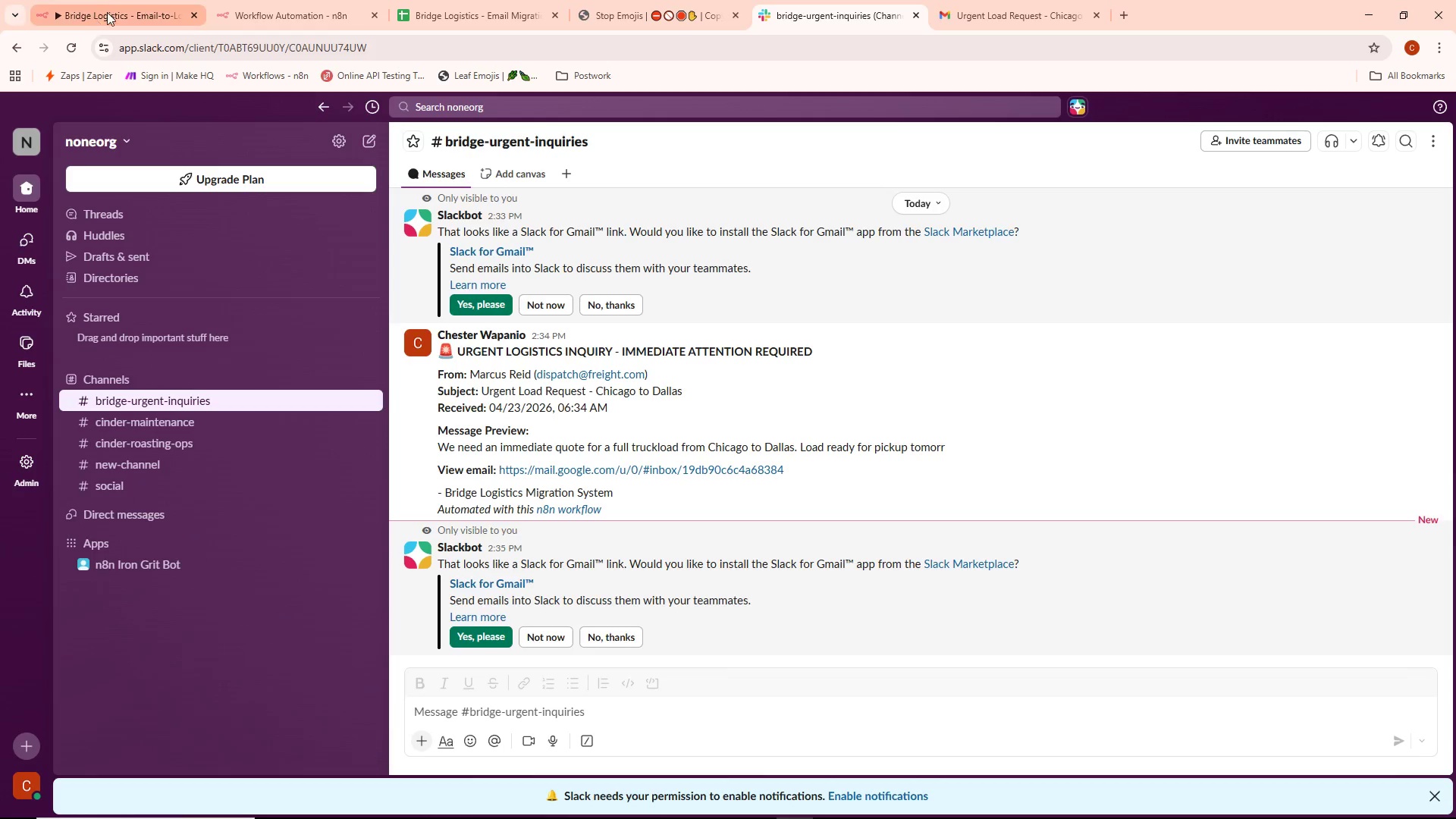 
left_click([108, 11])
 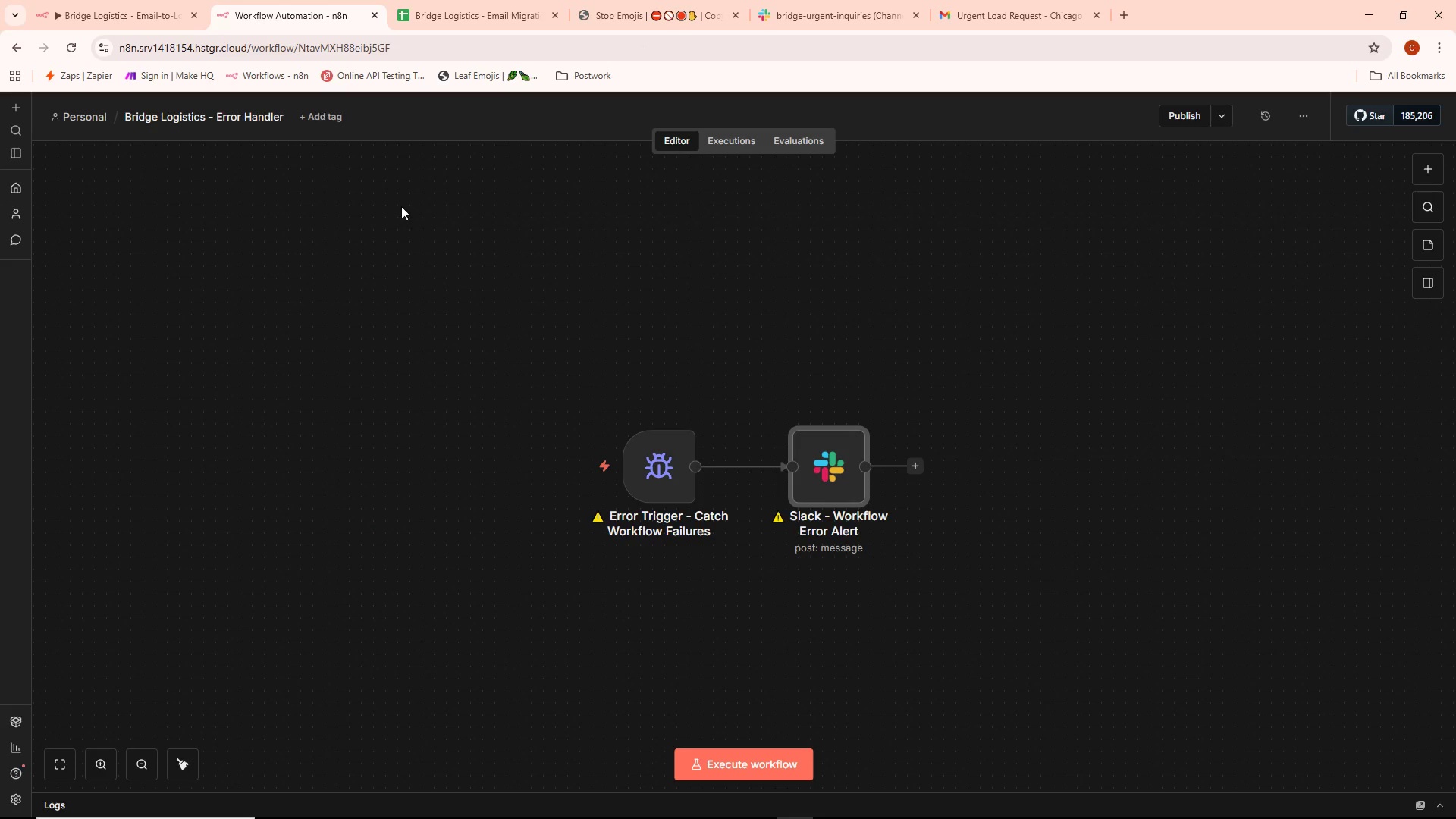 
key(Meta+Shift+S)
 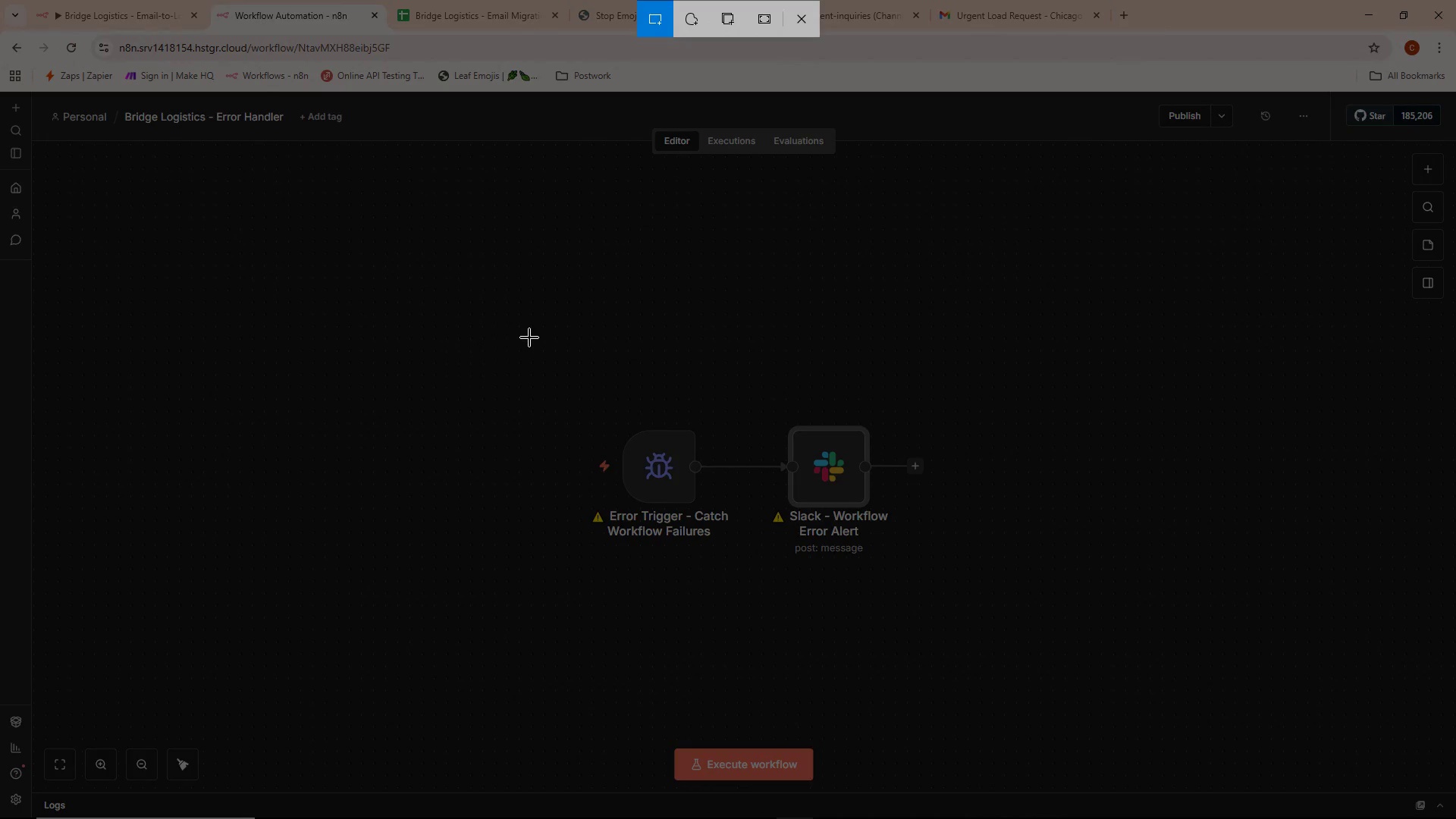 
left_click_drag(start_coordinate=[475, 325], to_coordinate=[1021, 642])
 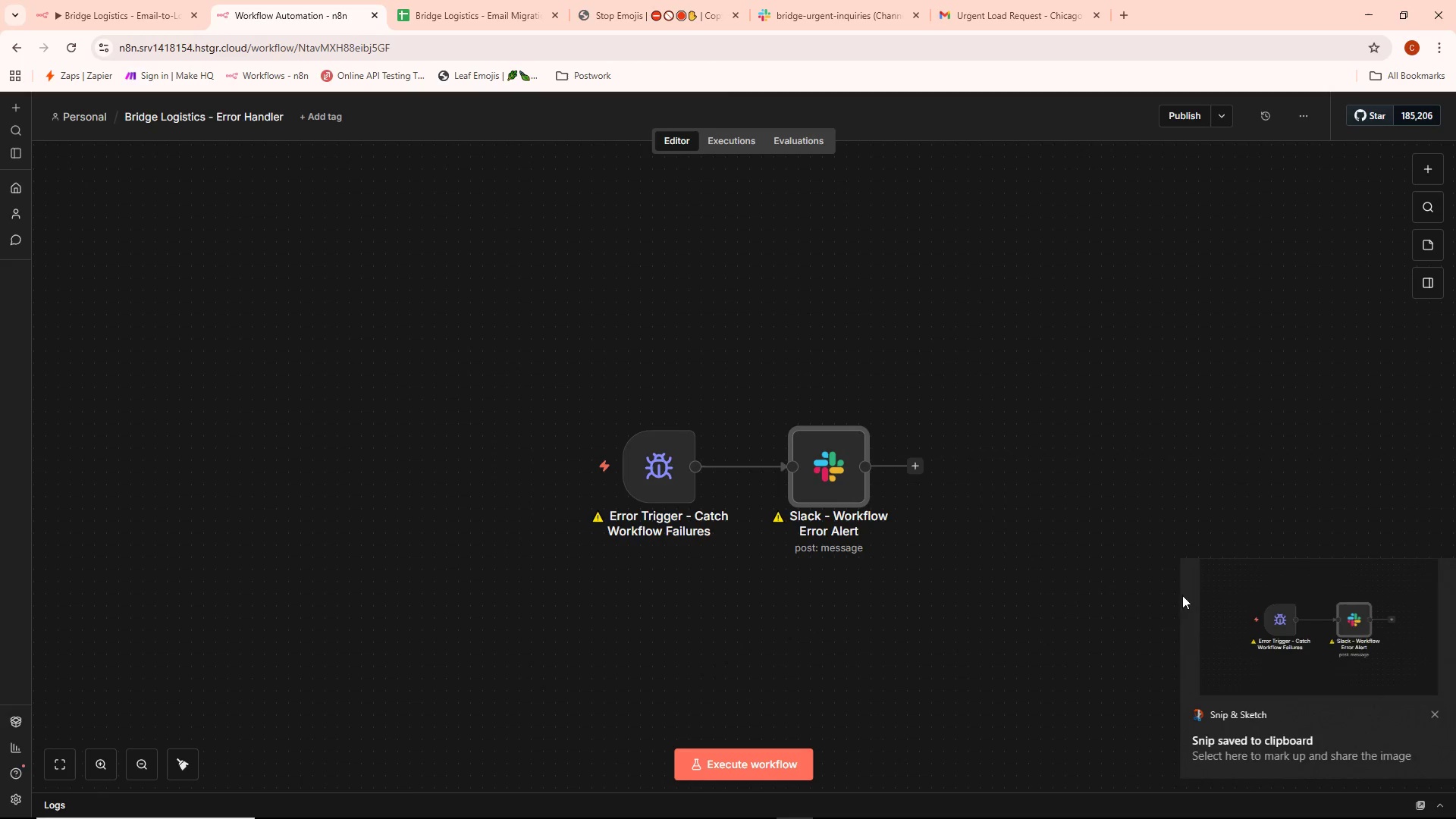 
left_click([1275, 618])
 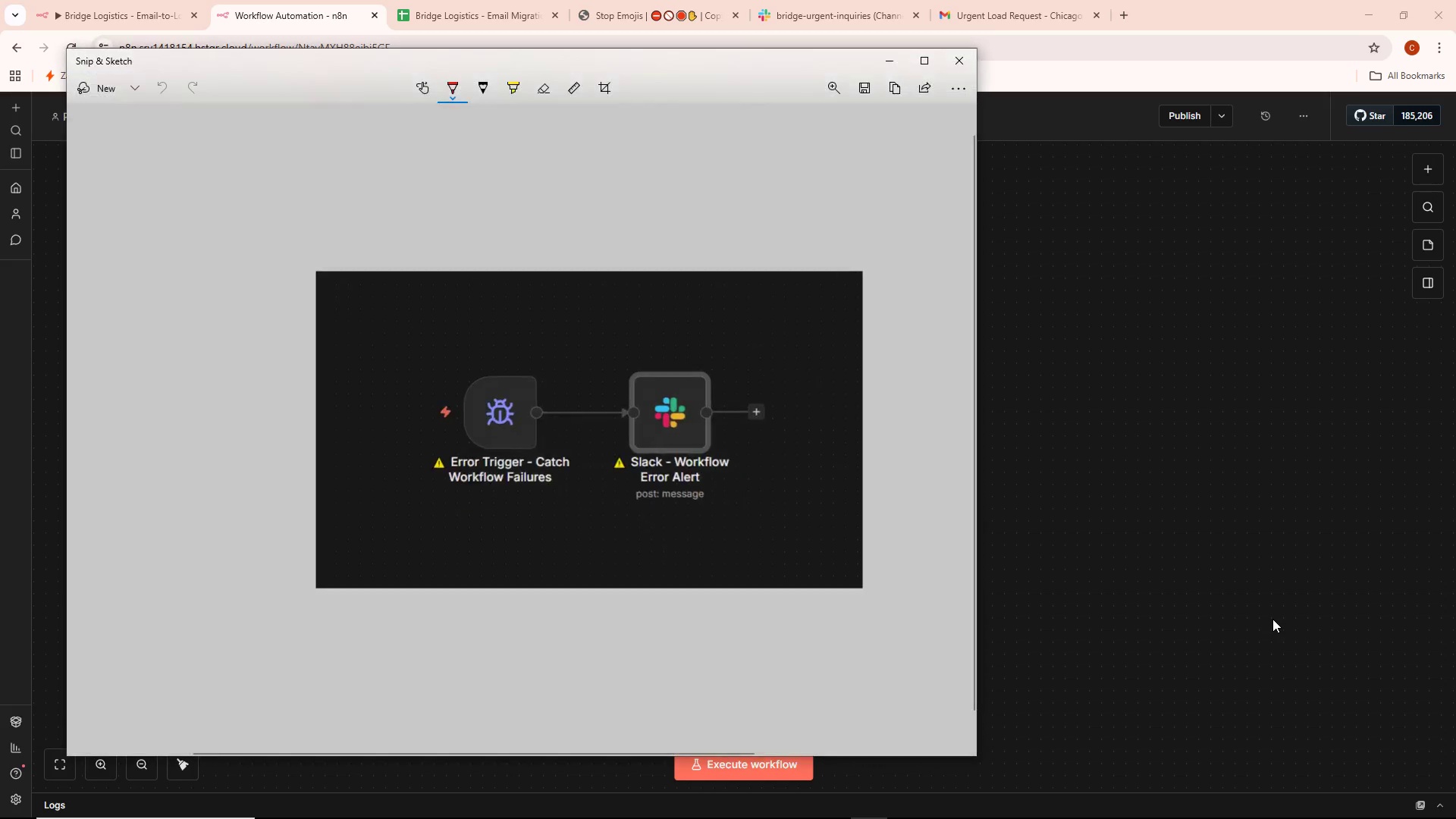 
key(Control+ControlLeft)
 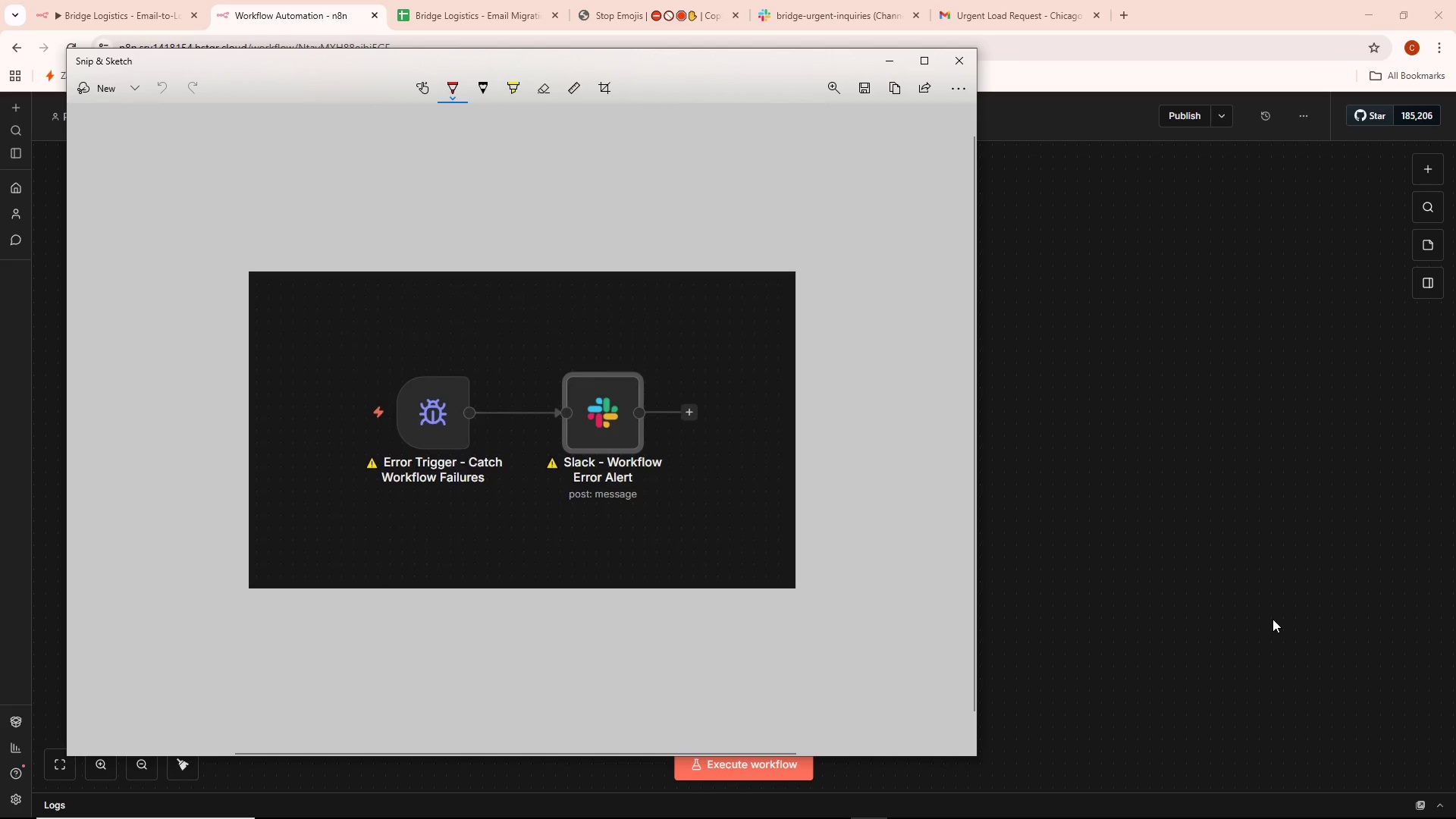 
key(Control+S)
 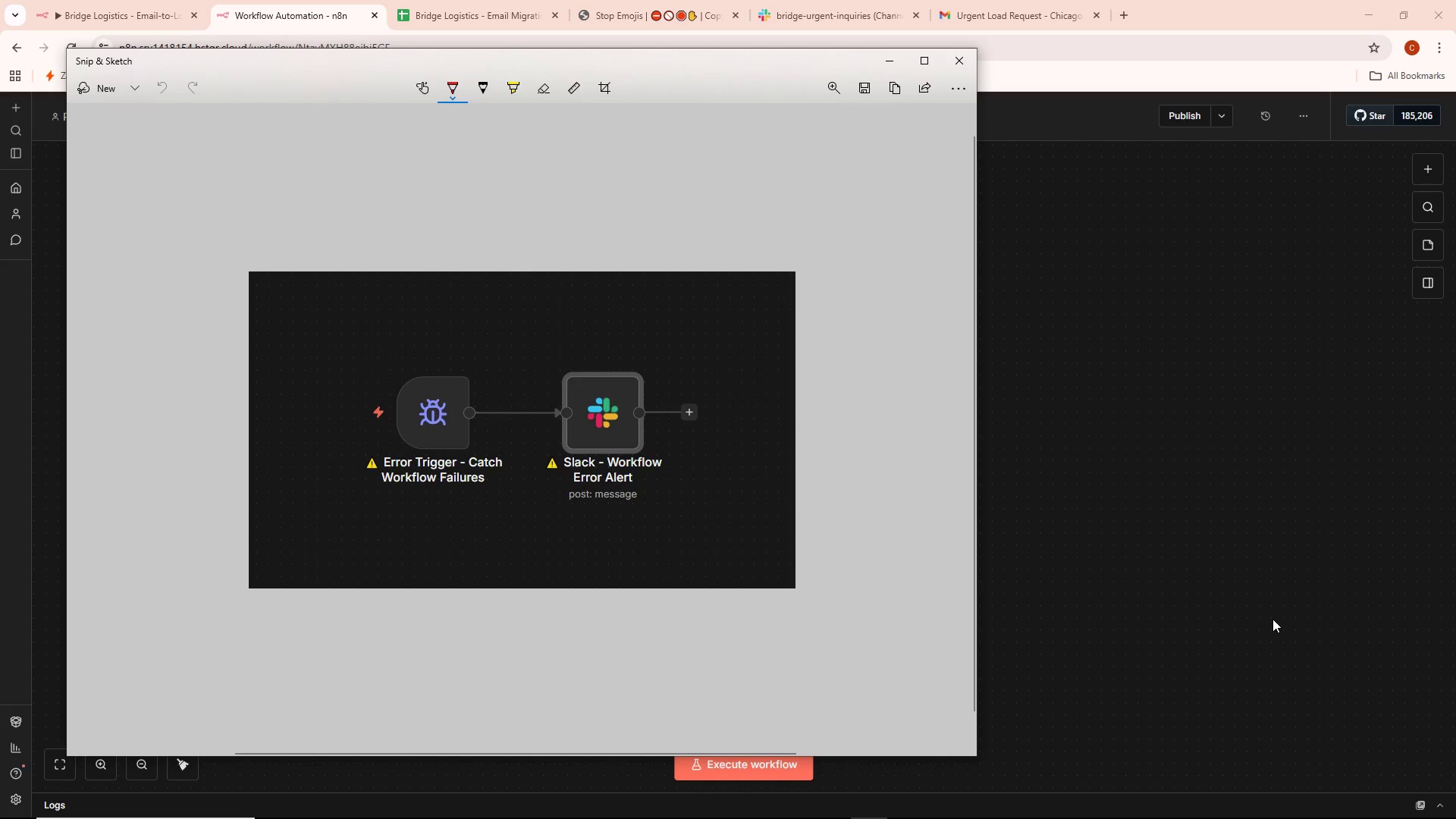 
key(Backspace)
key(Backspace)
type(s5)
 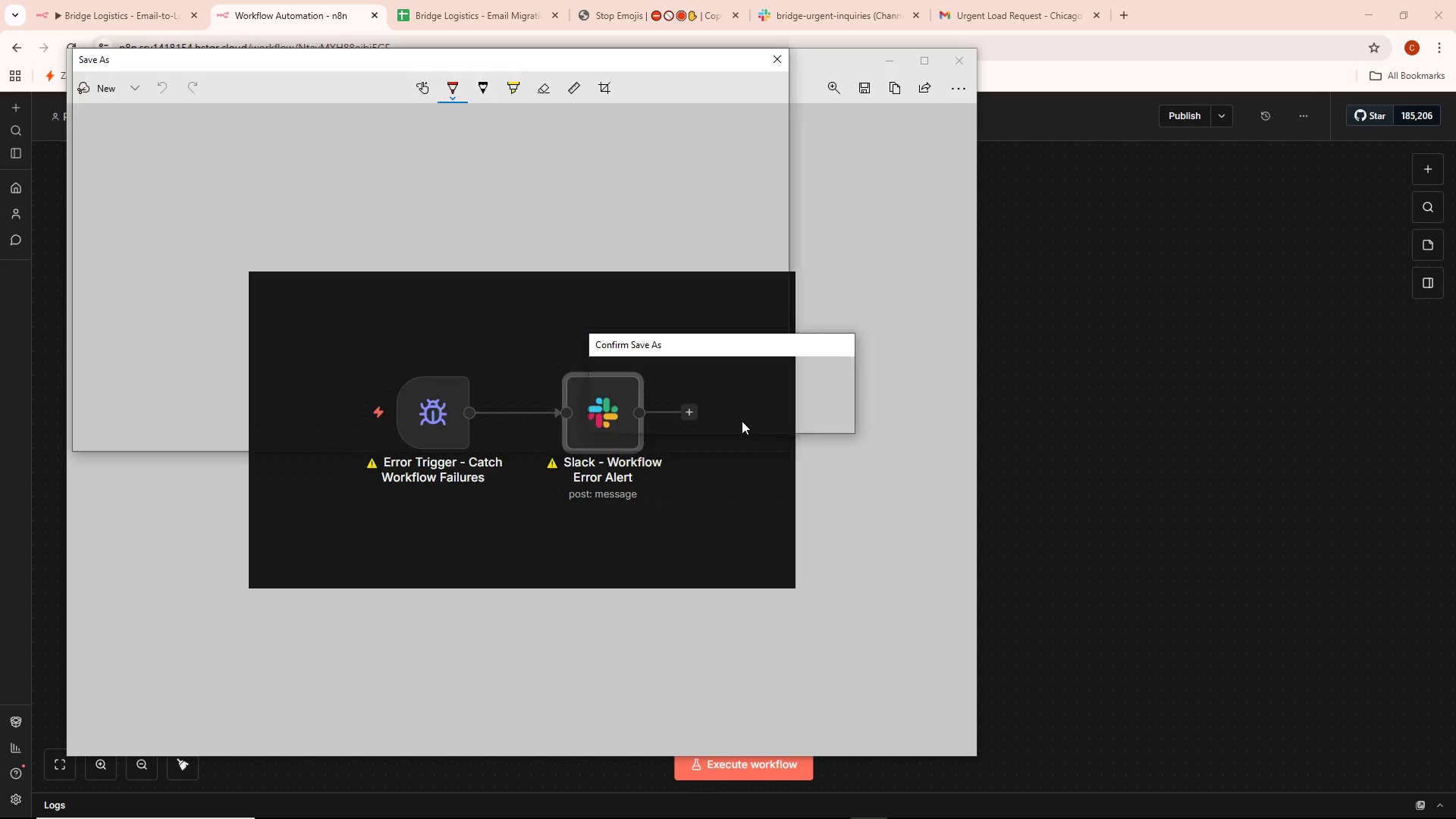 
left_click([957, 58])
 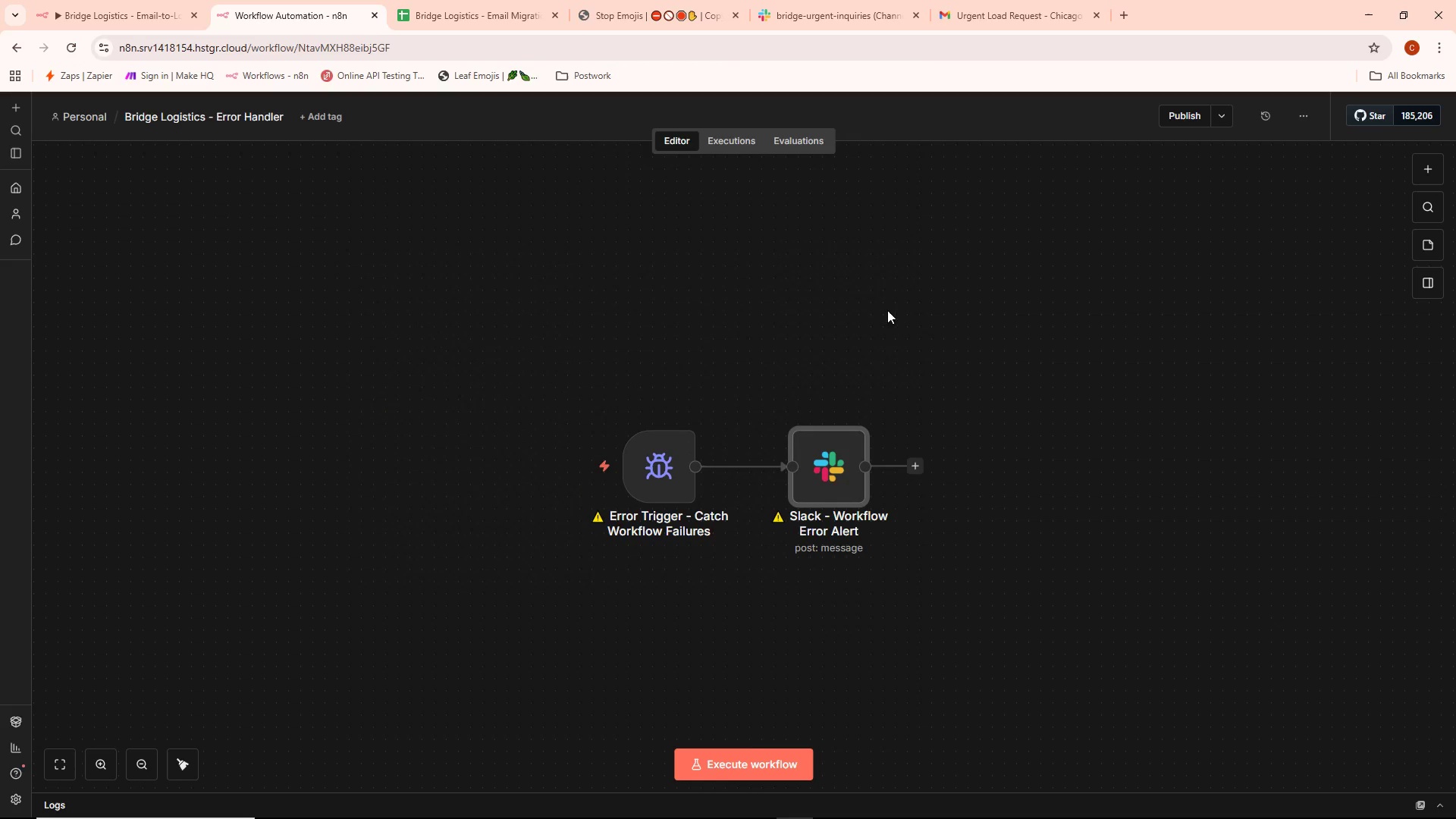 
key(Alt+Tab)